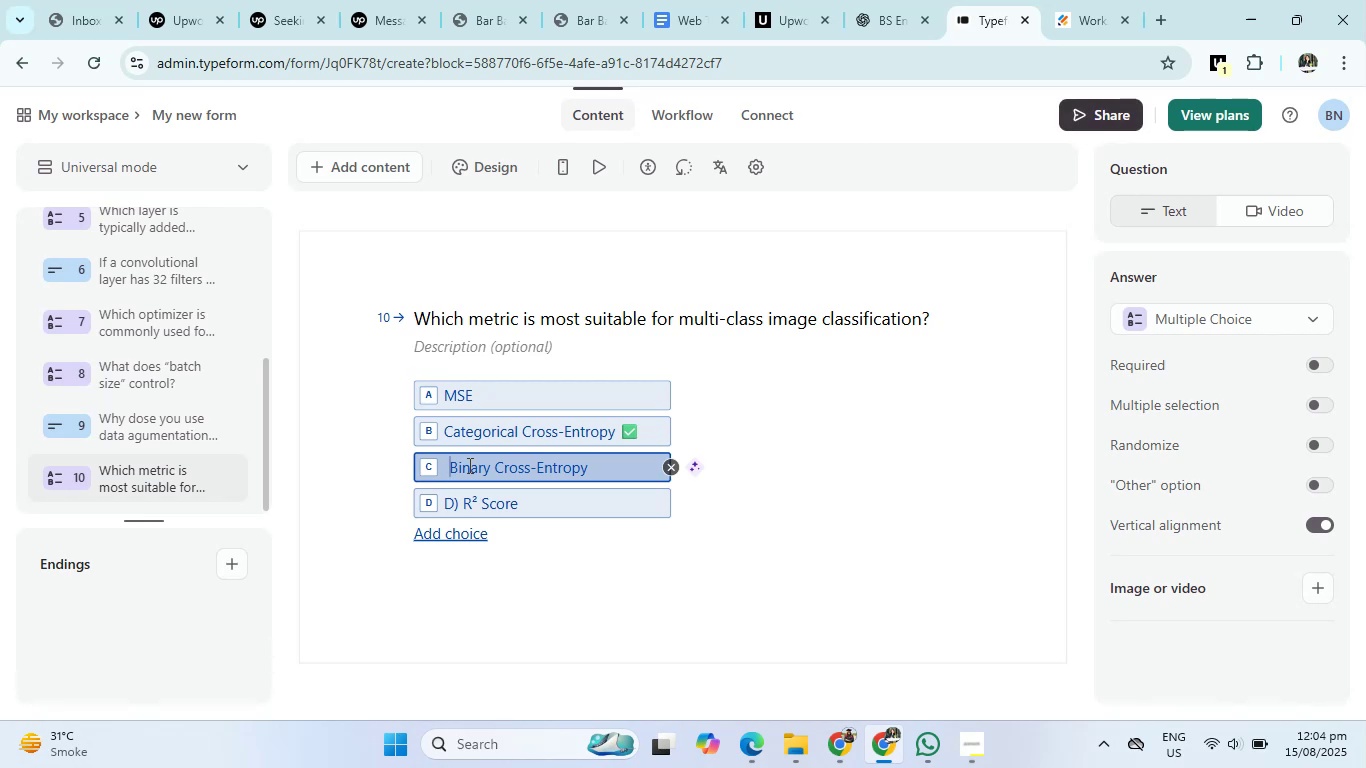 
left_click([464, 493])
 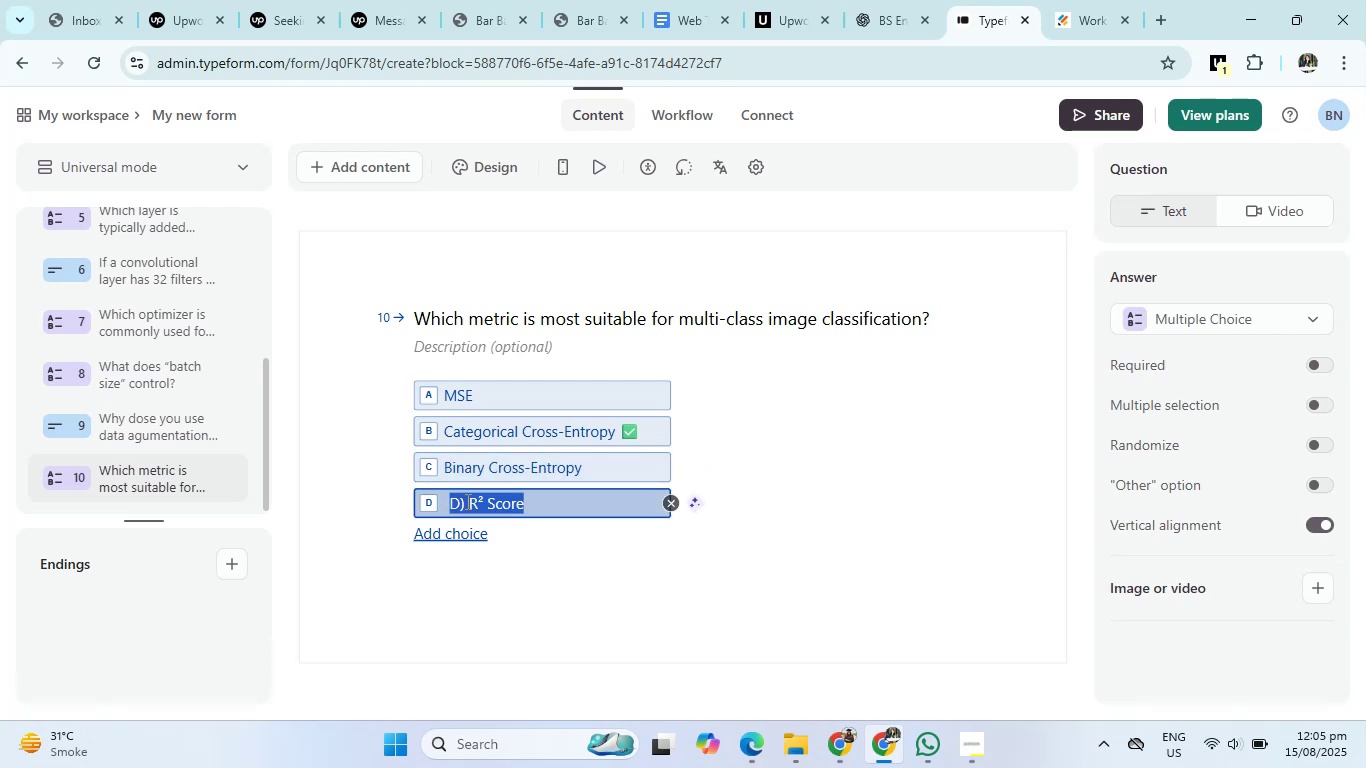 
left_click([466, 501])
 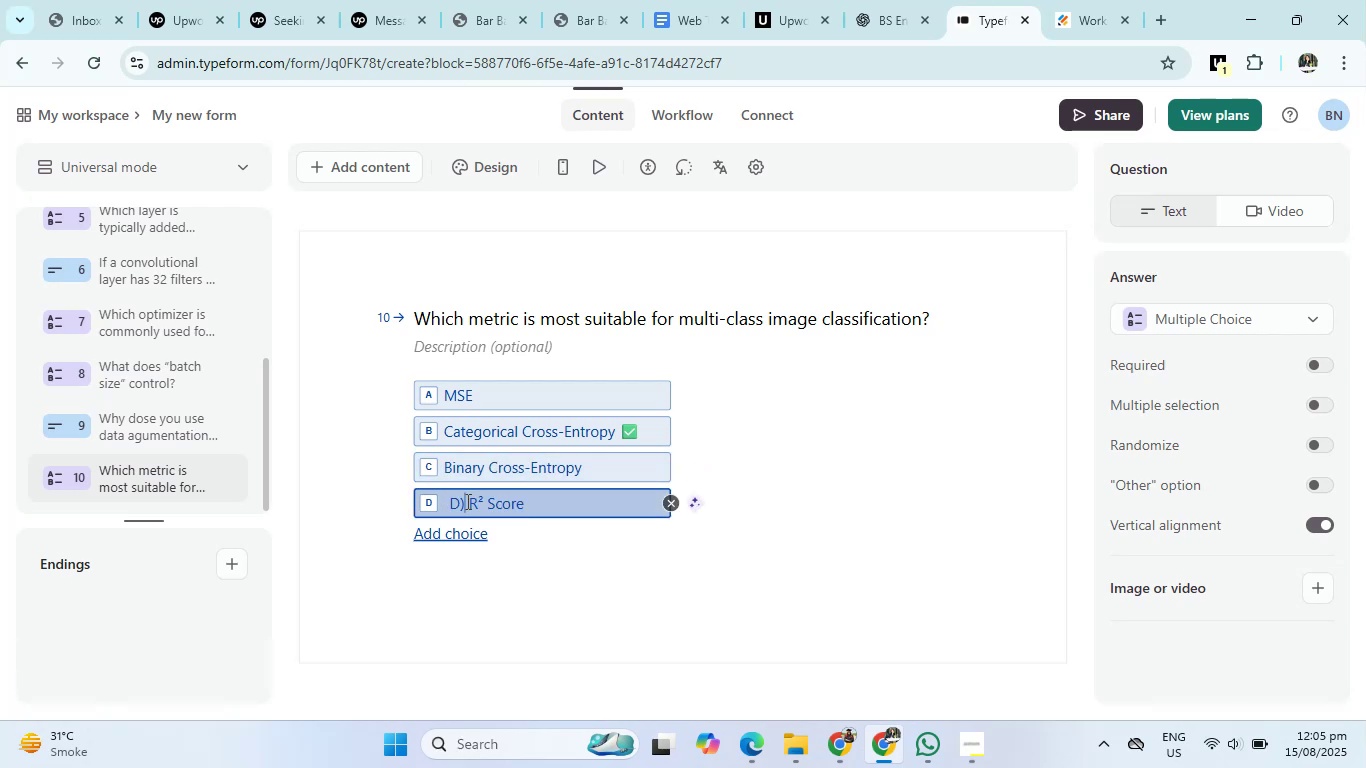 
key(Backspace)
 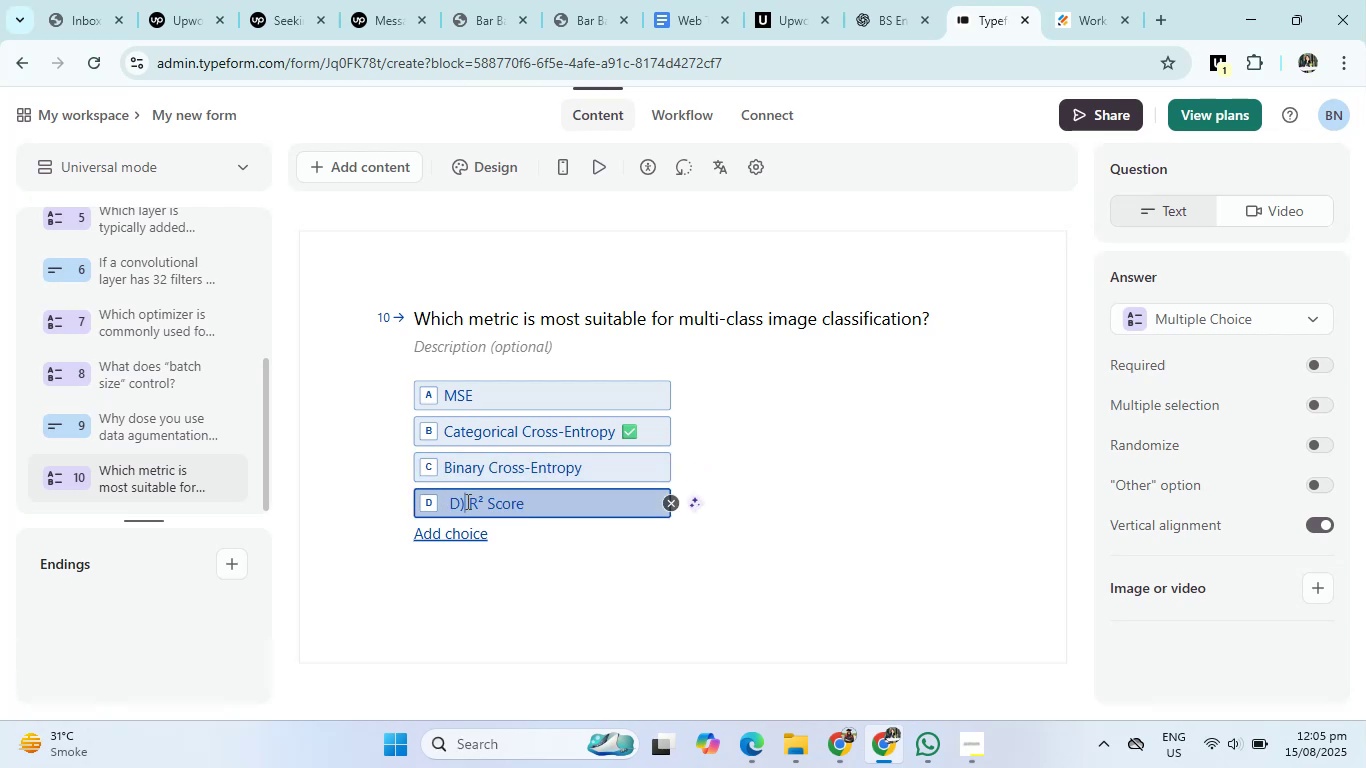 
key(Backspace)
 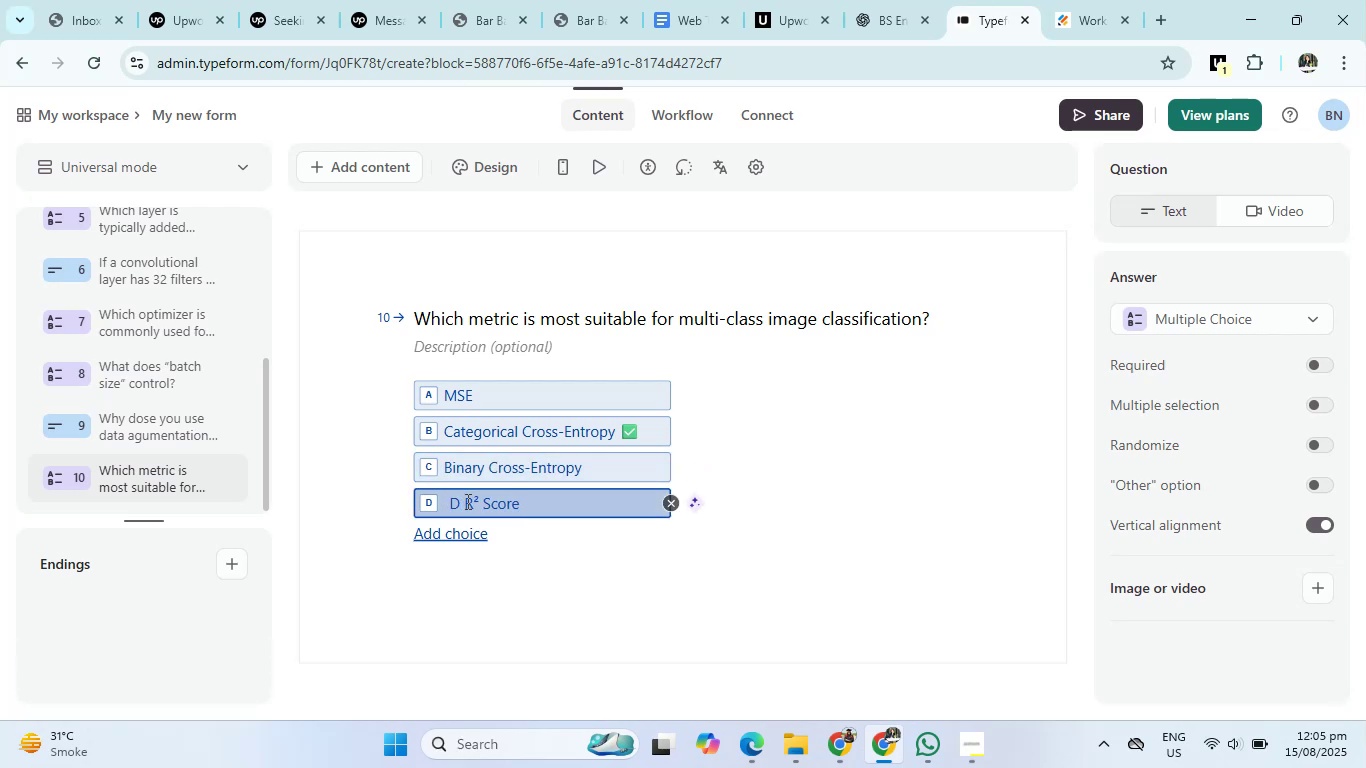 
key(Backspace)
 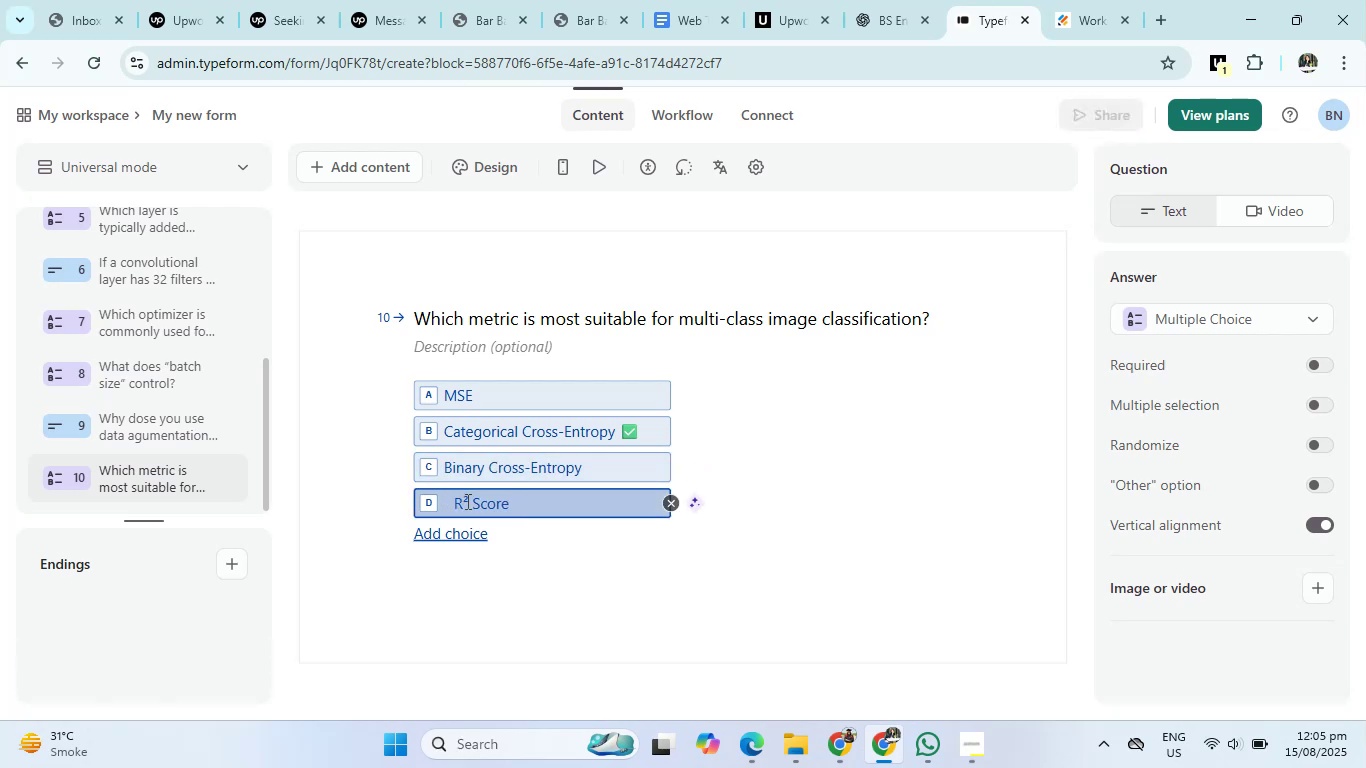 
key(Backspace)
 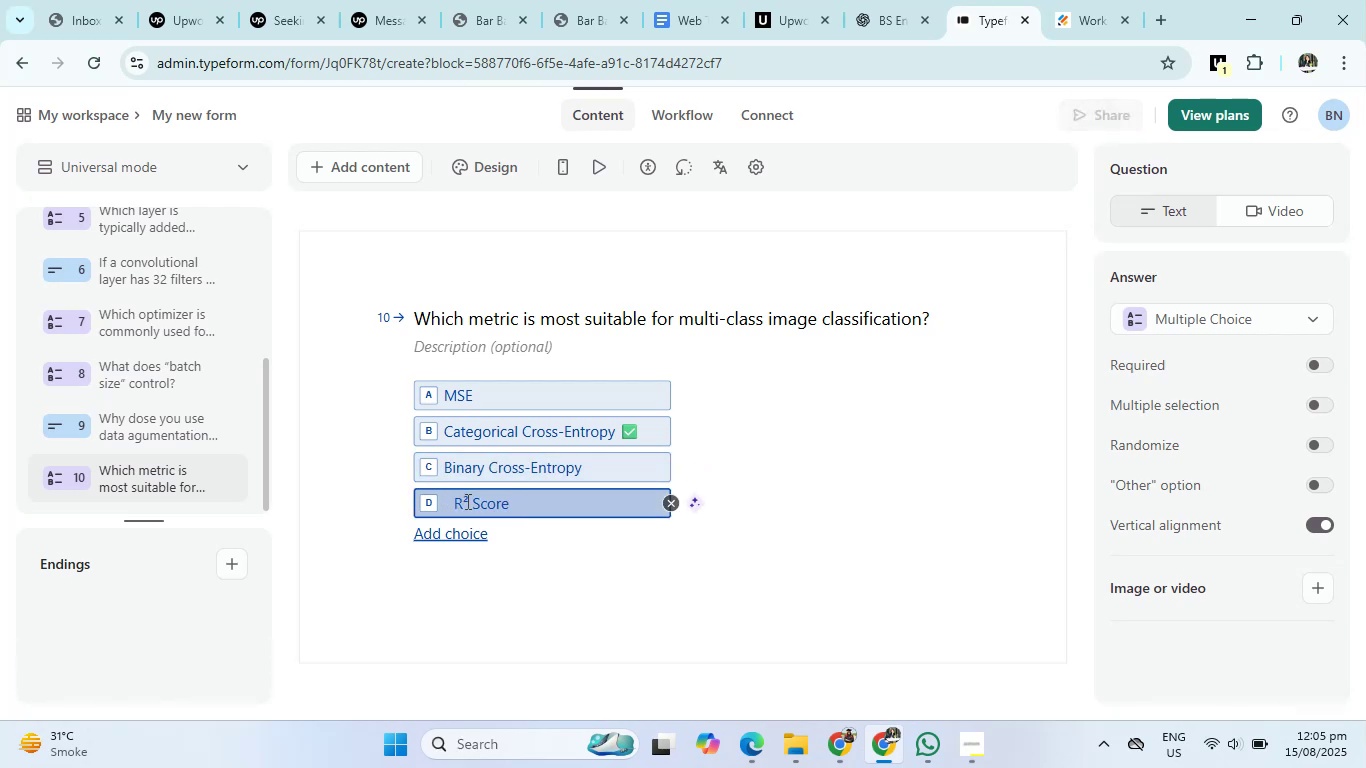 
key(Backspace)
 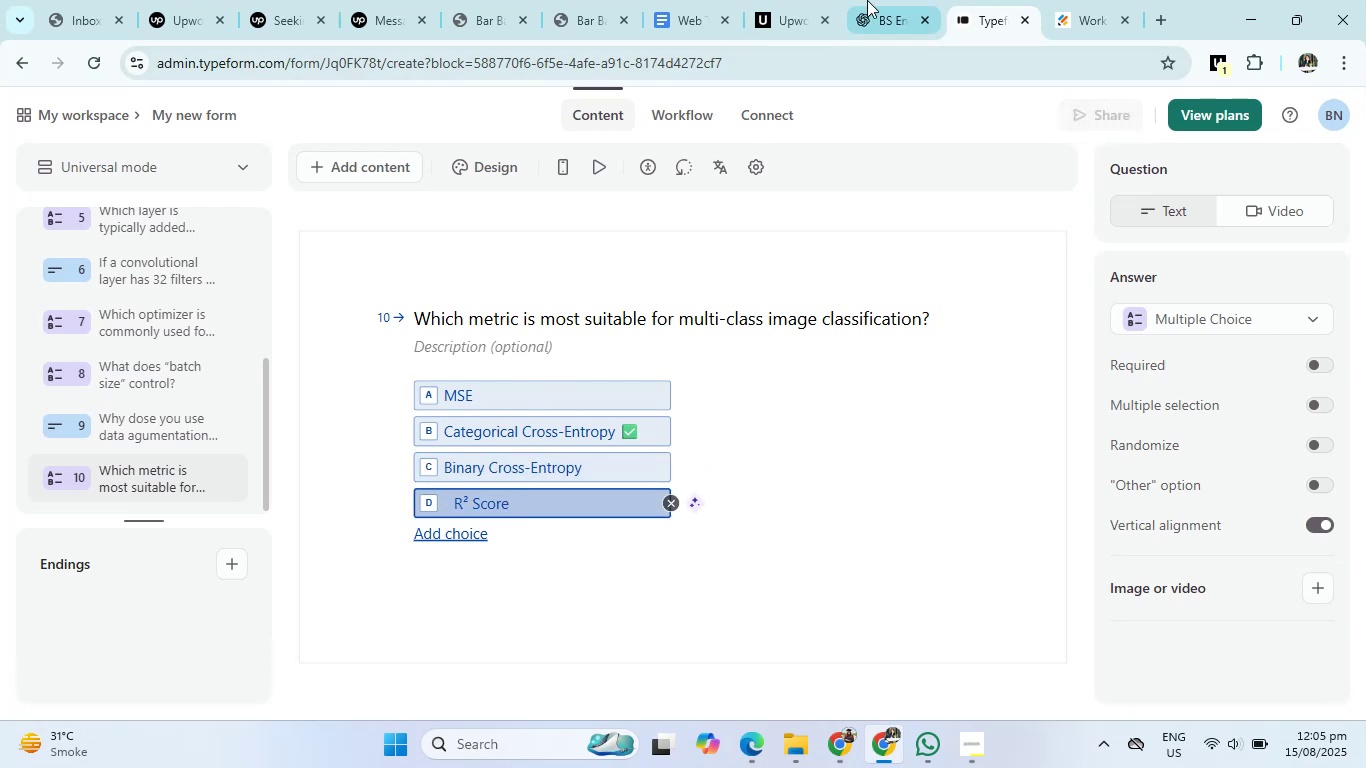 
left_click([868, 1])
 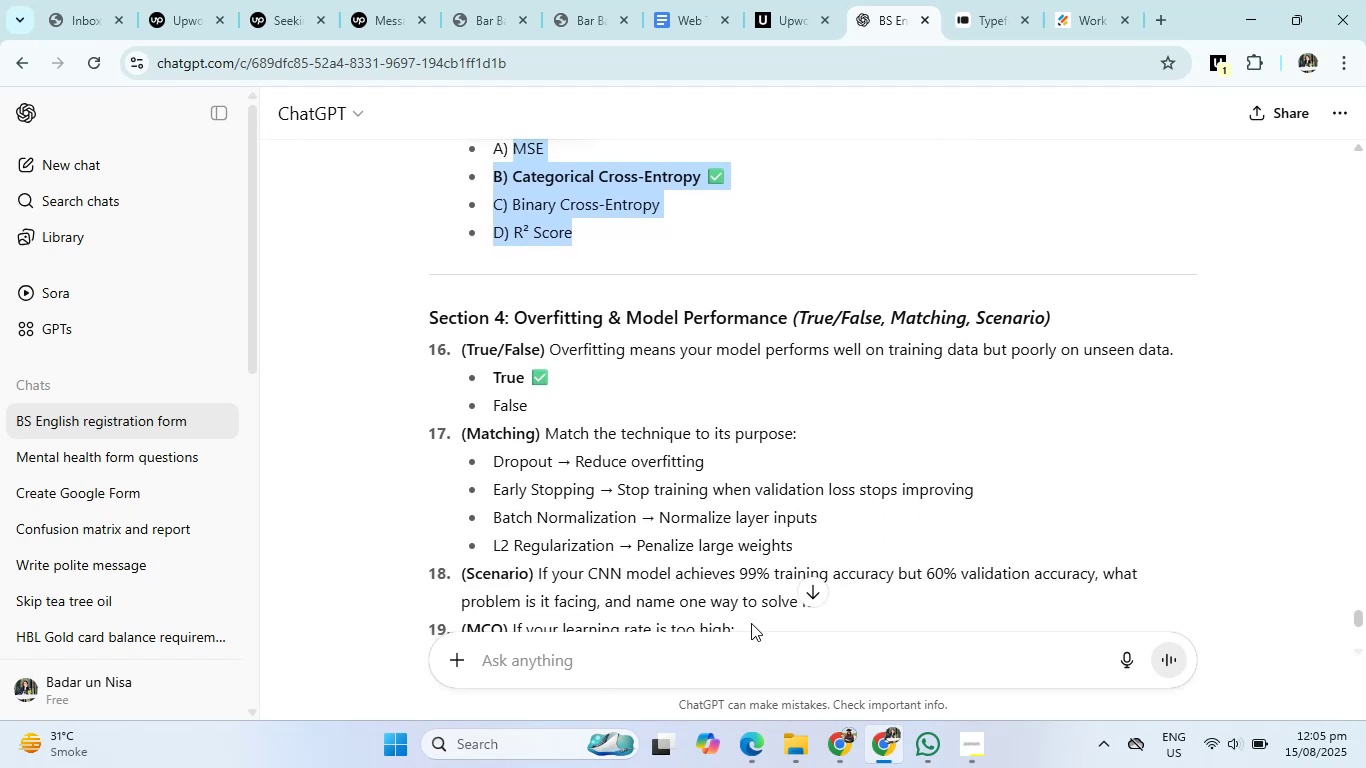 
left_click([750, 743])
 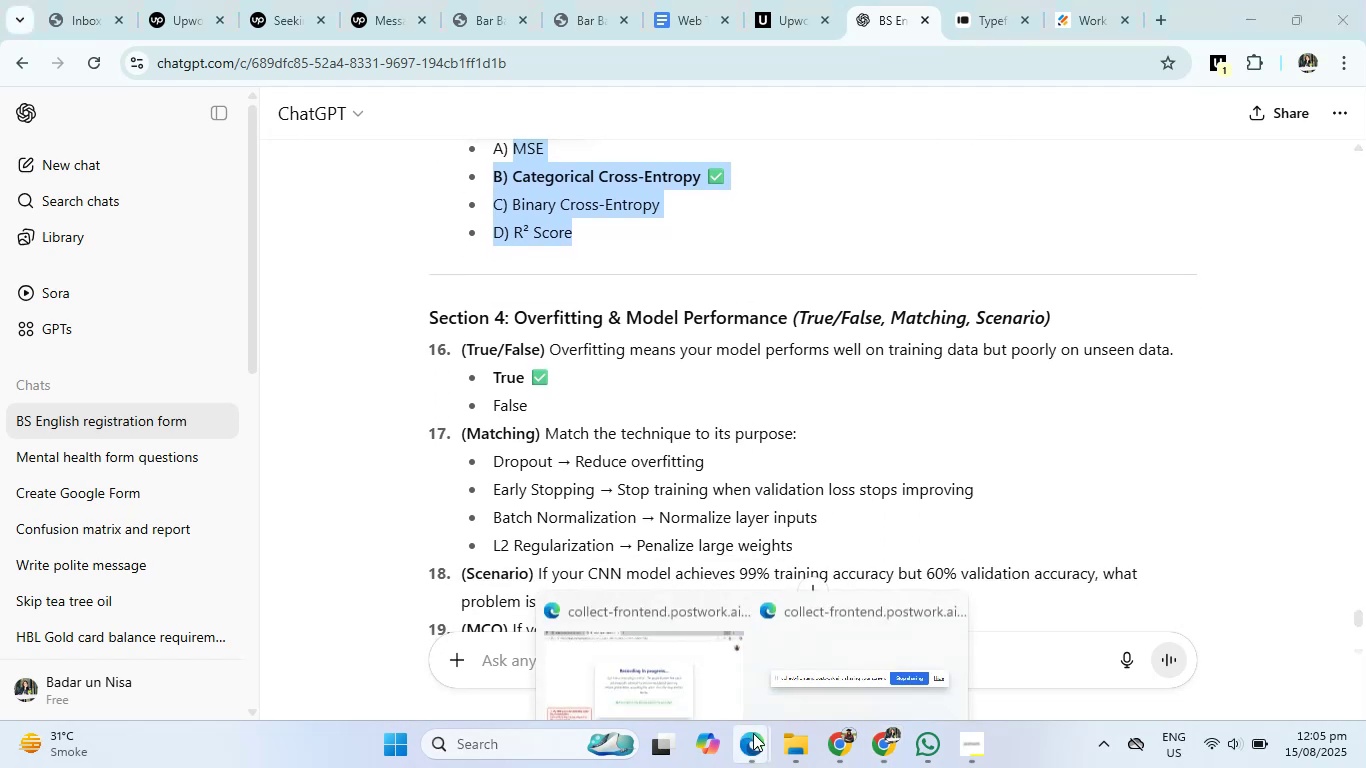 
left_click([734, 677])
 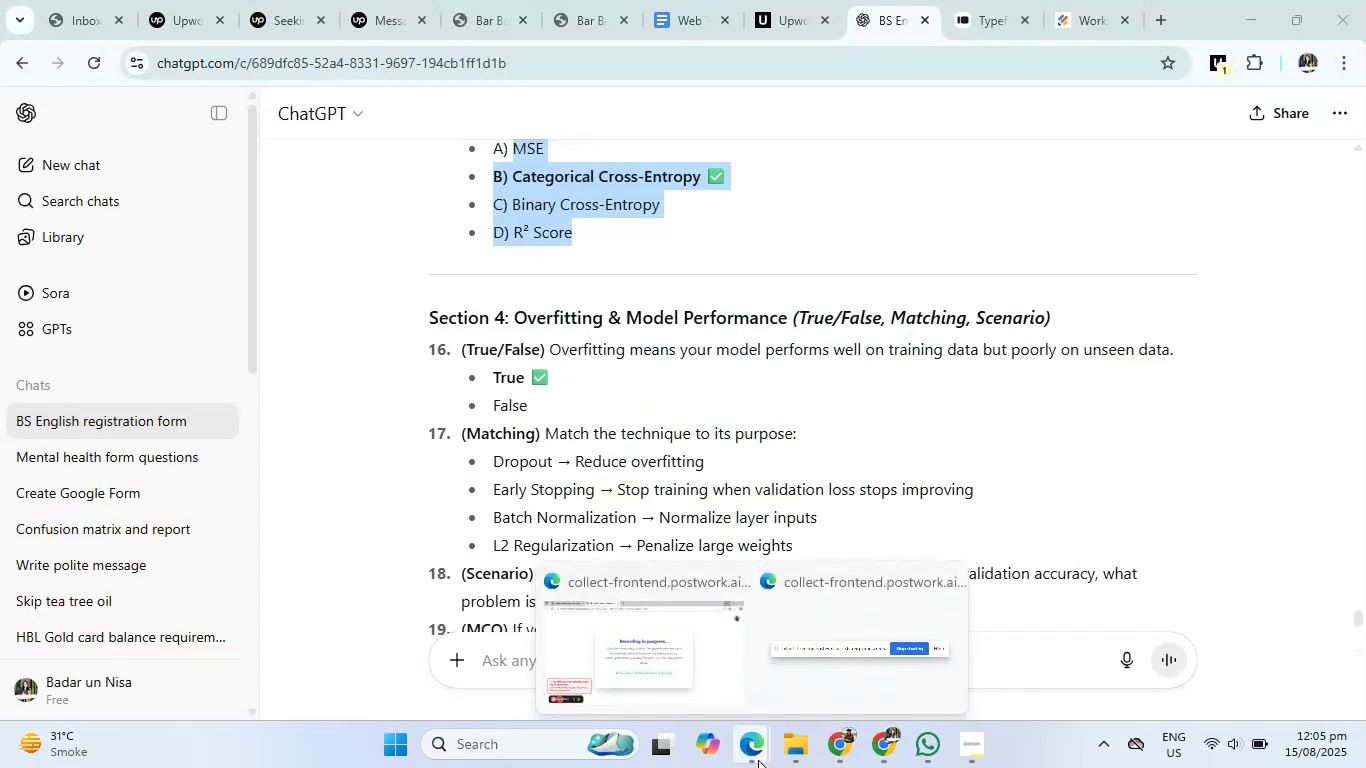 
left_click([732, 676])
 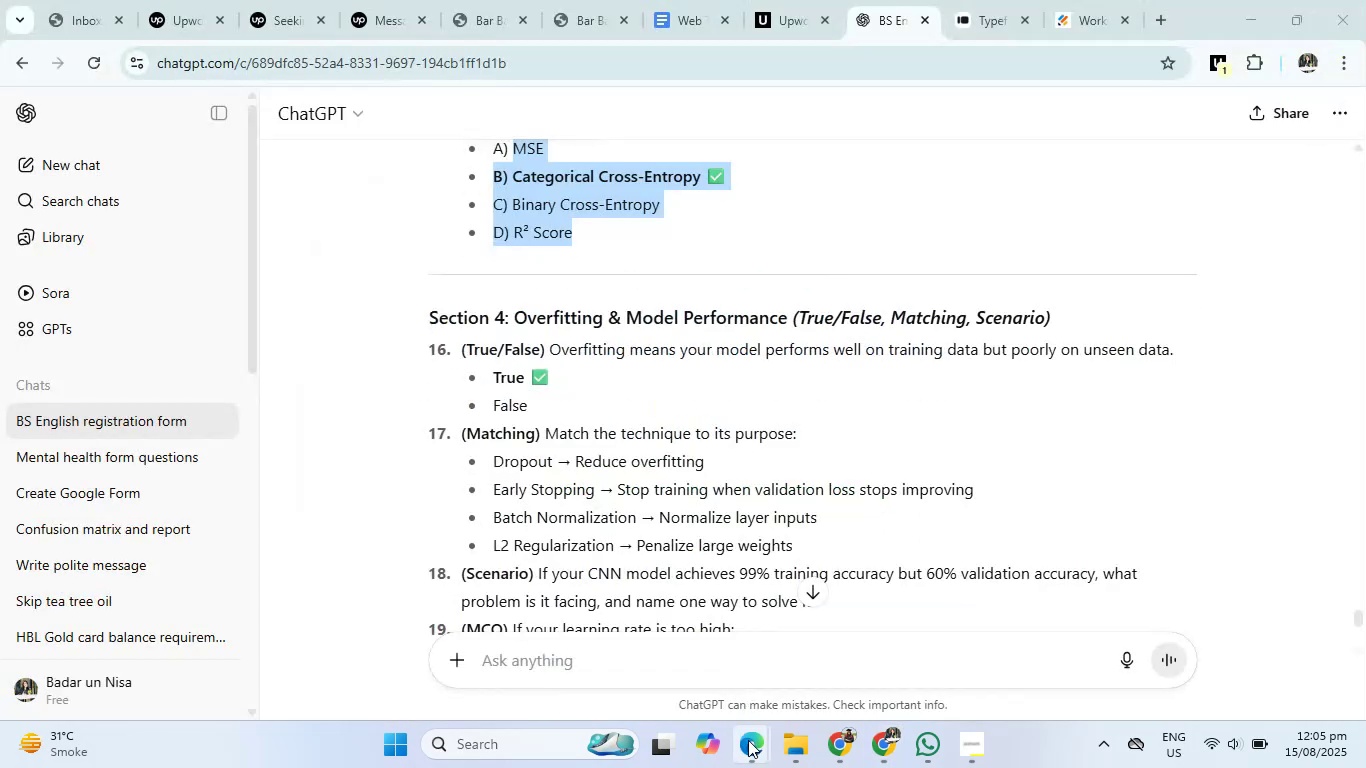 